 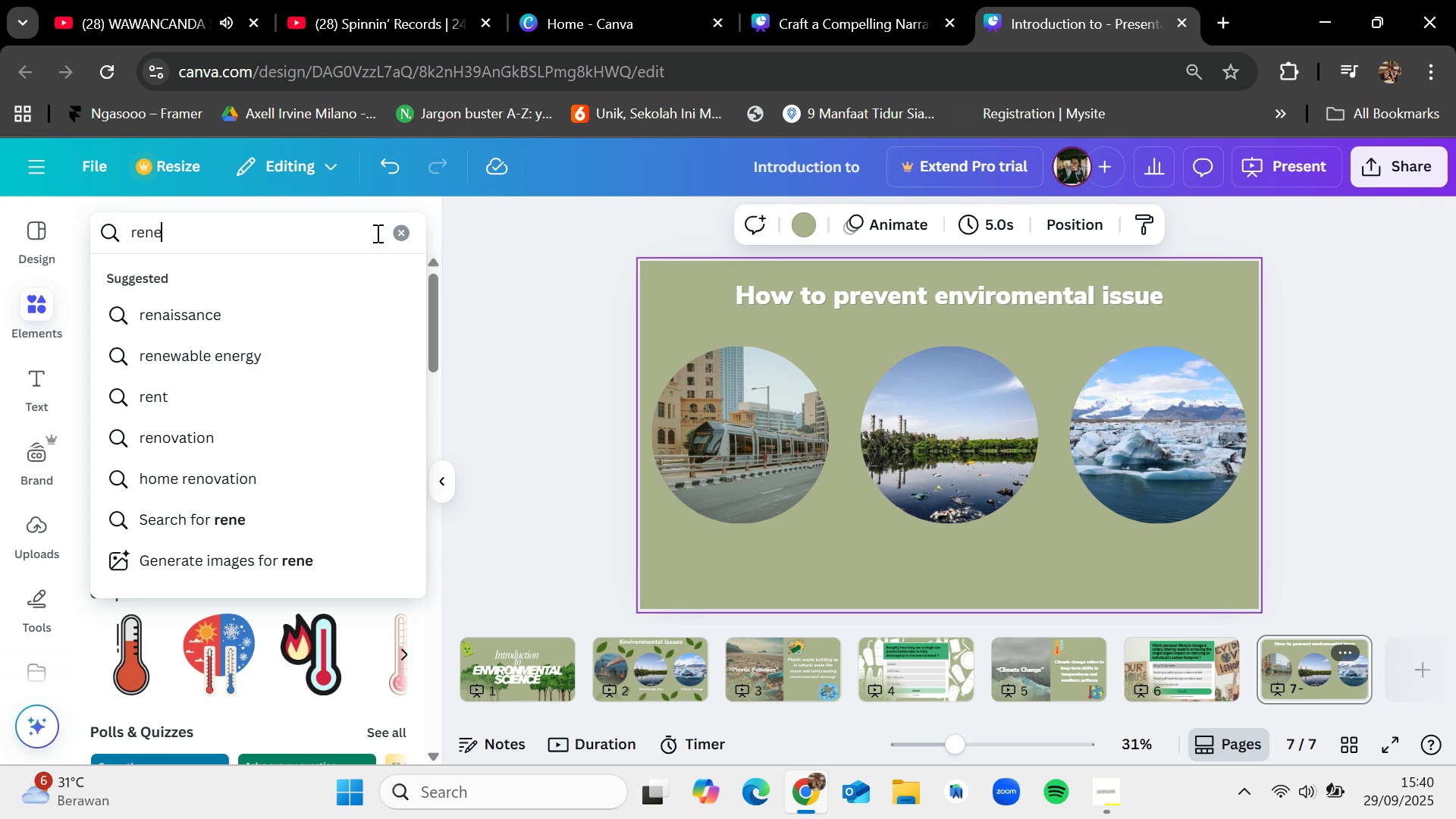 
left_click([268, 309])
 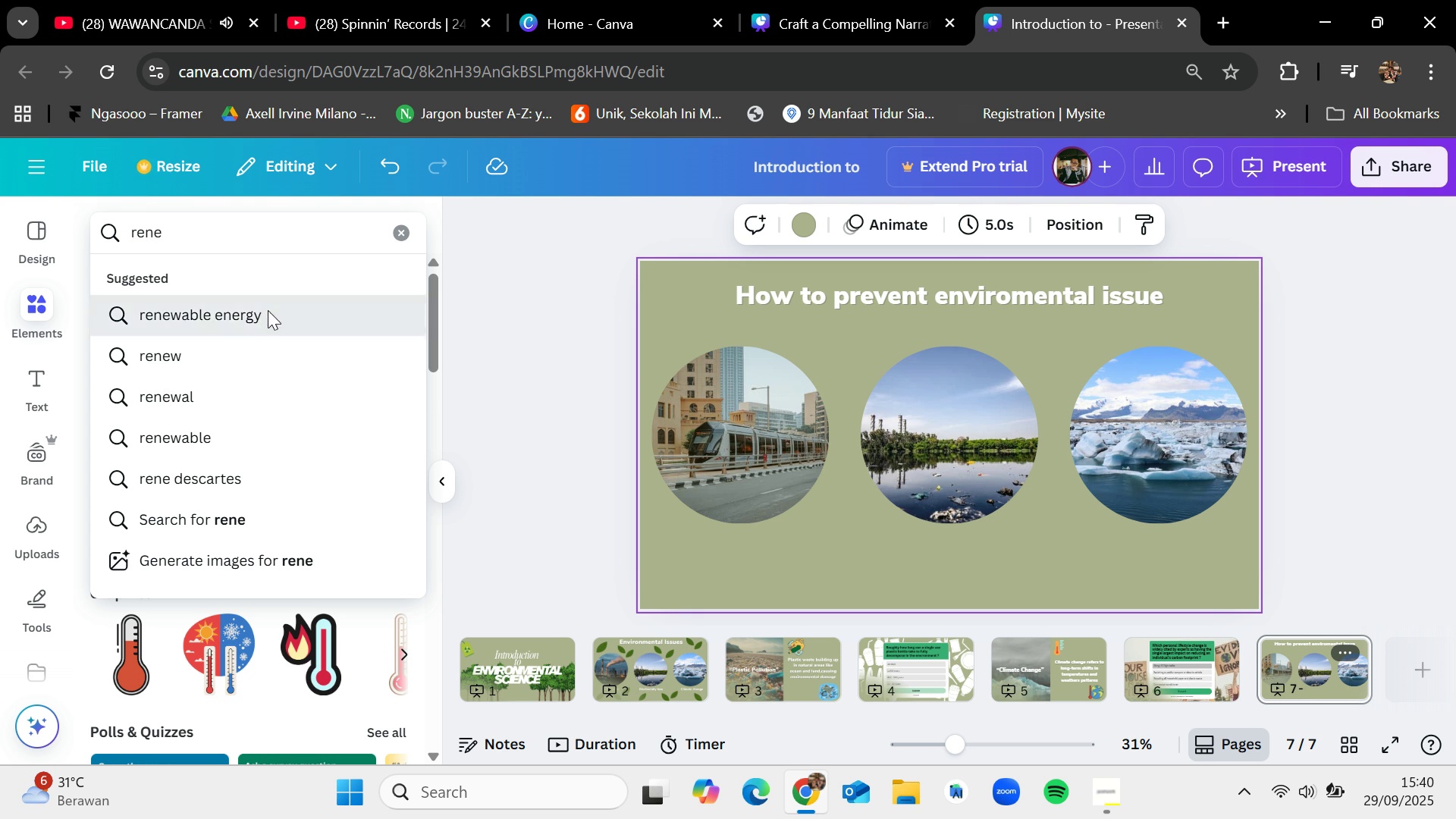 
mouse_move([284, 316])
 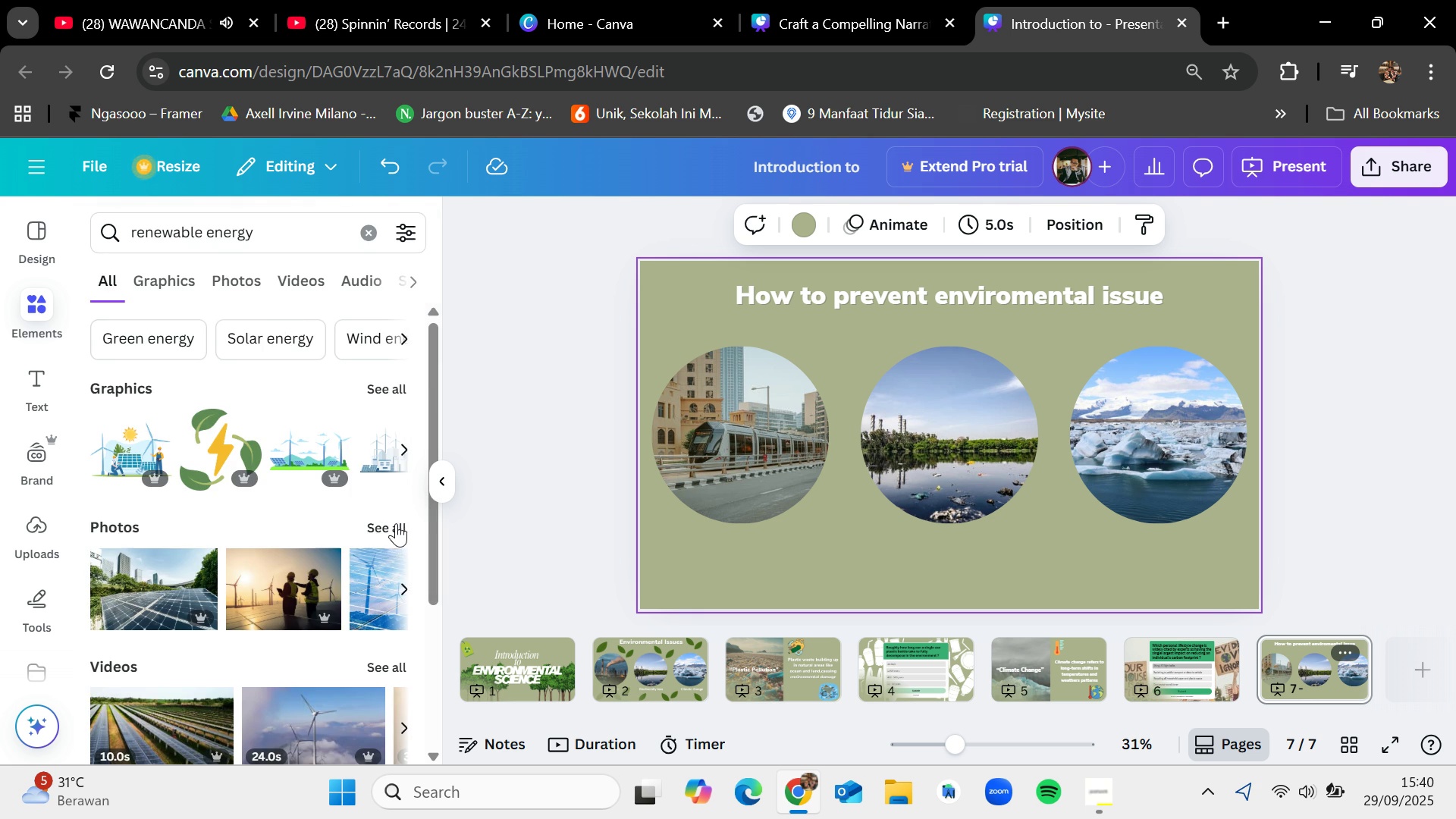 
left_click([390, 522])
 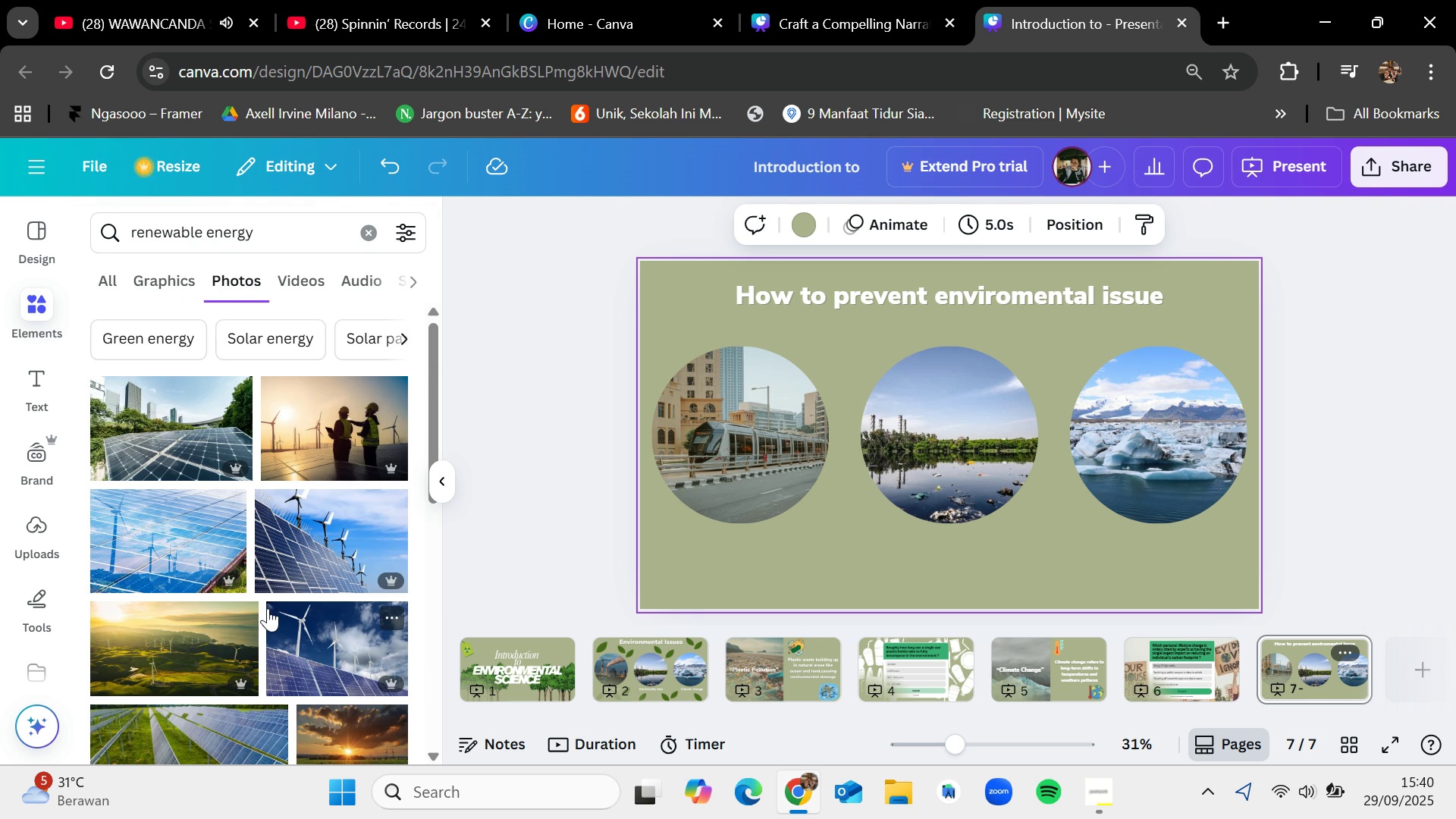 
scroll: coordinate [268, 608], scroll_direction: down, amount: 1.0